 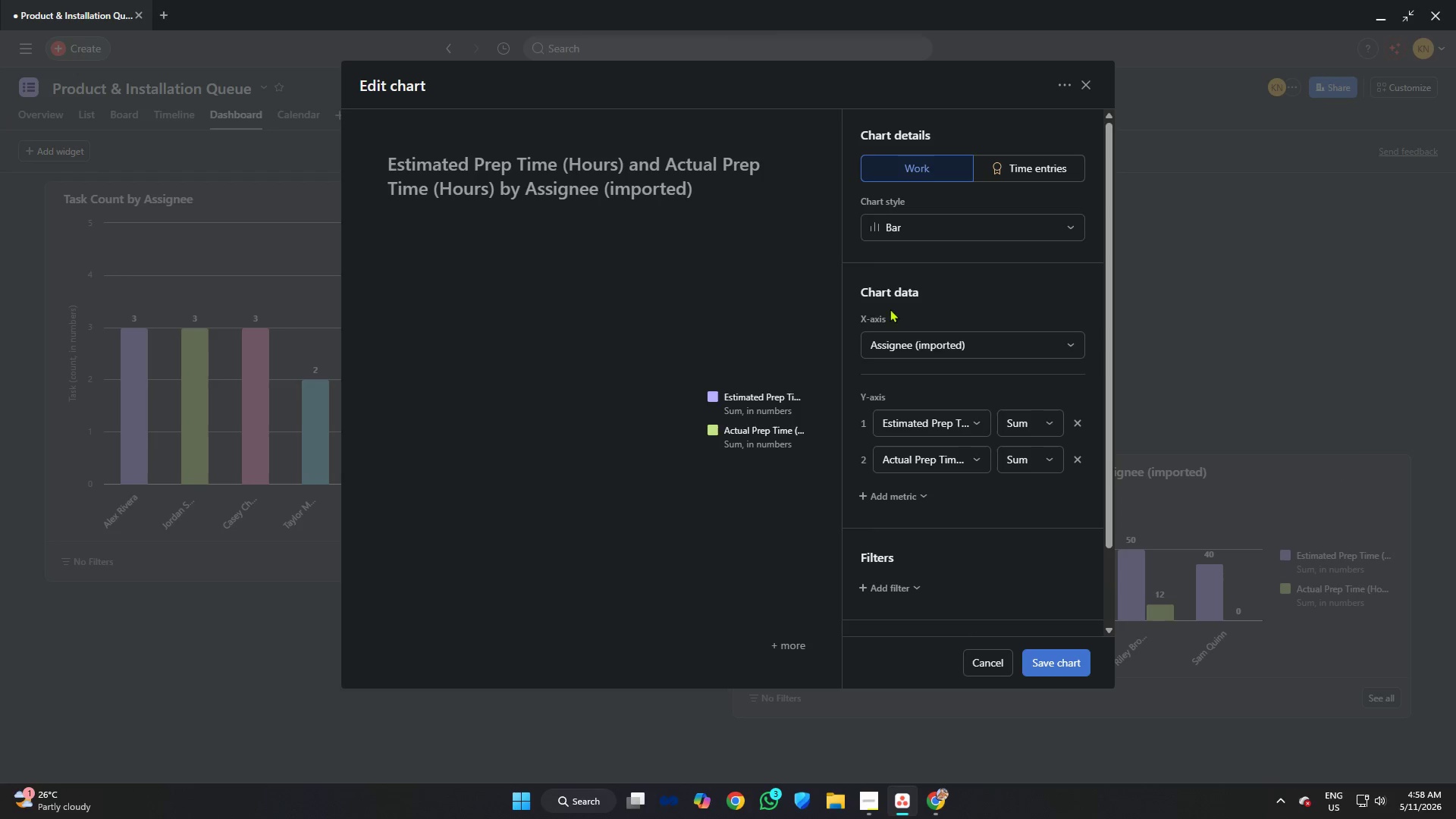 
left_click([601, 165])
 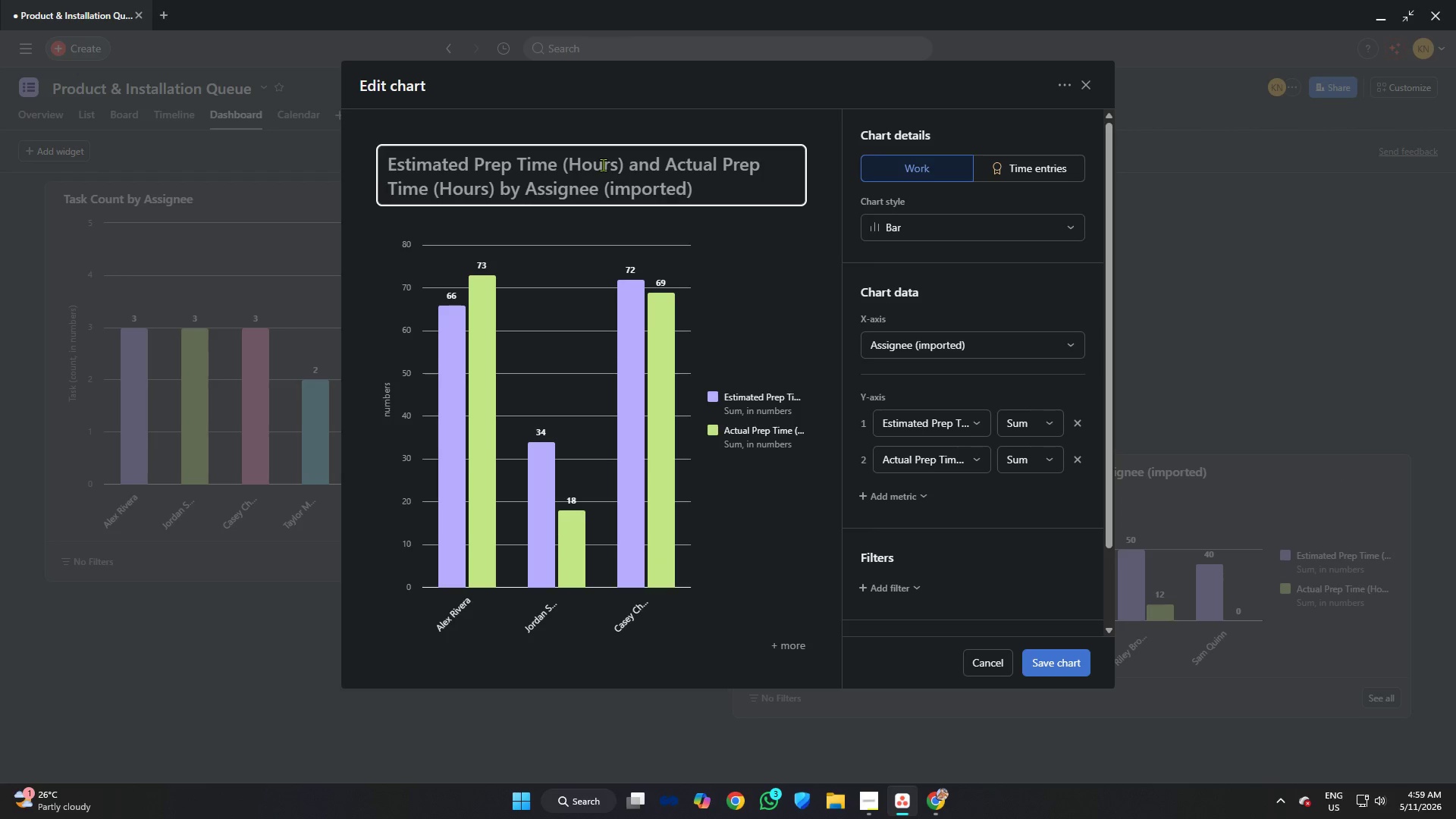 
hold_key(key=ShiftRight, duration=0.39)
 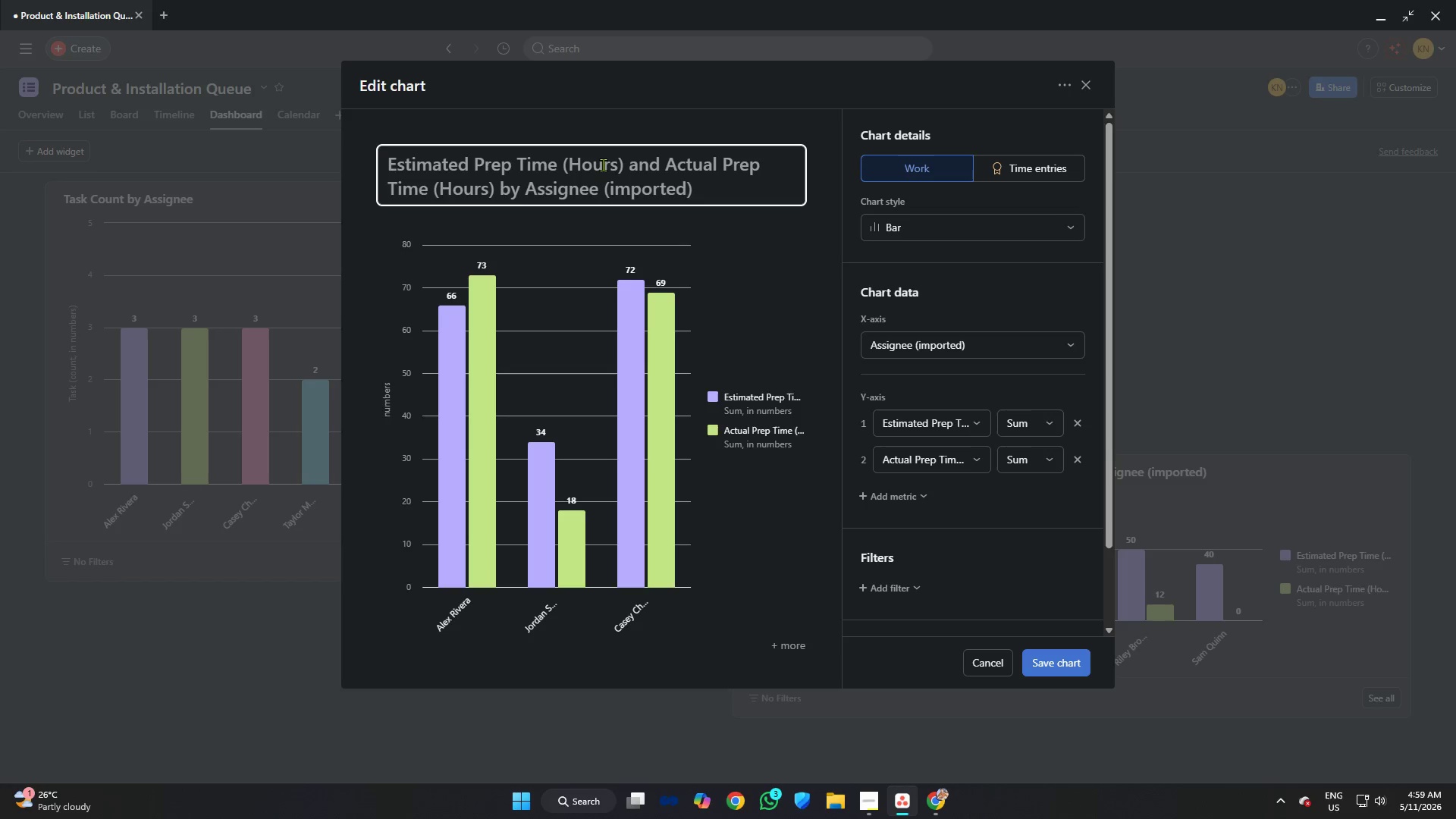 
type(Sum of Hours com)
key(Backspace)
key(Backspace)
key(Backspace)
type(Compared by Assignee)
 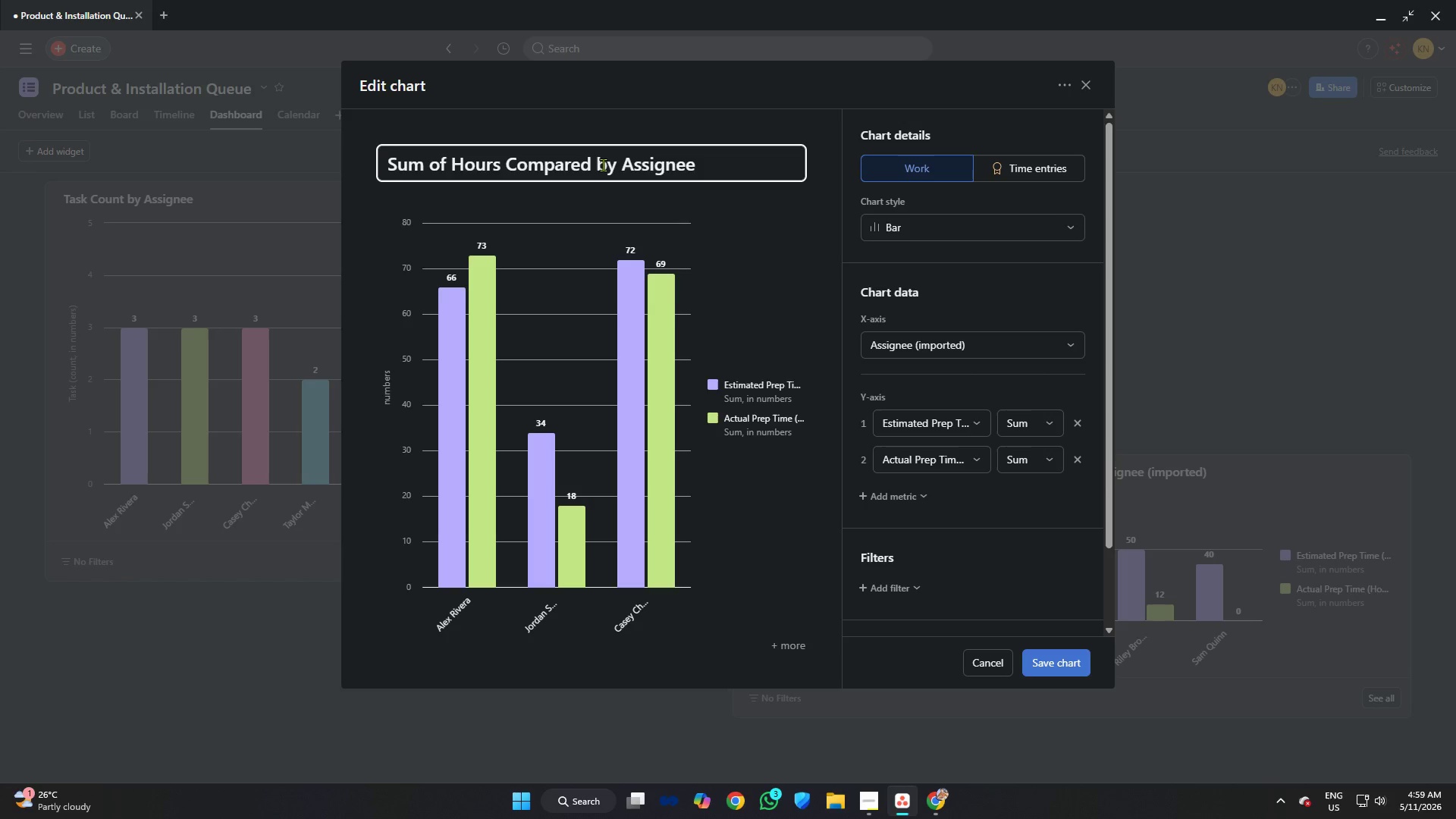 
wait(5.77)
 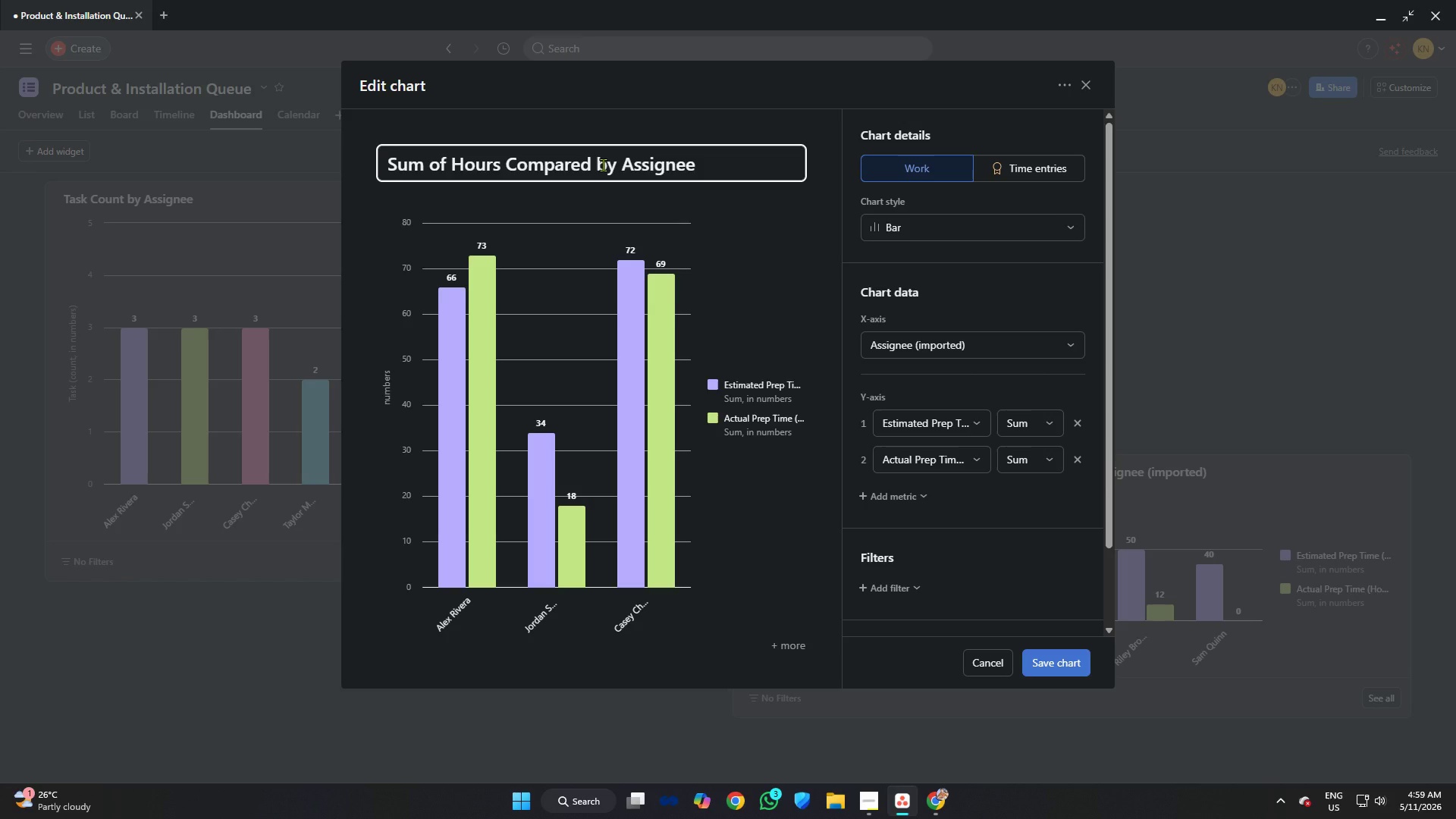 
left_click([1068, 664])
 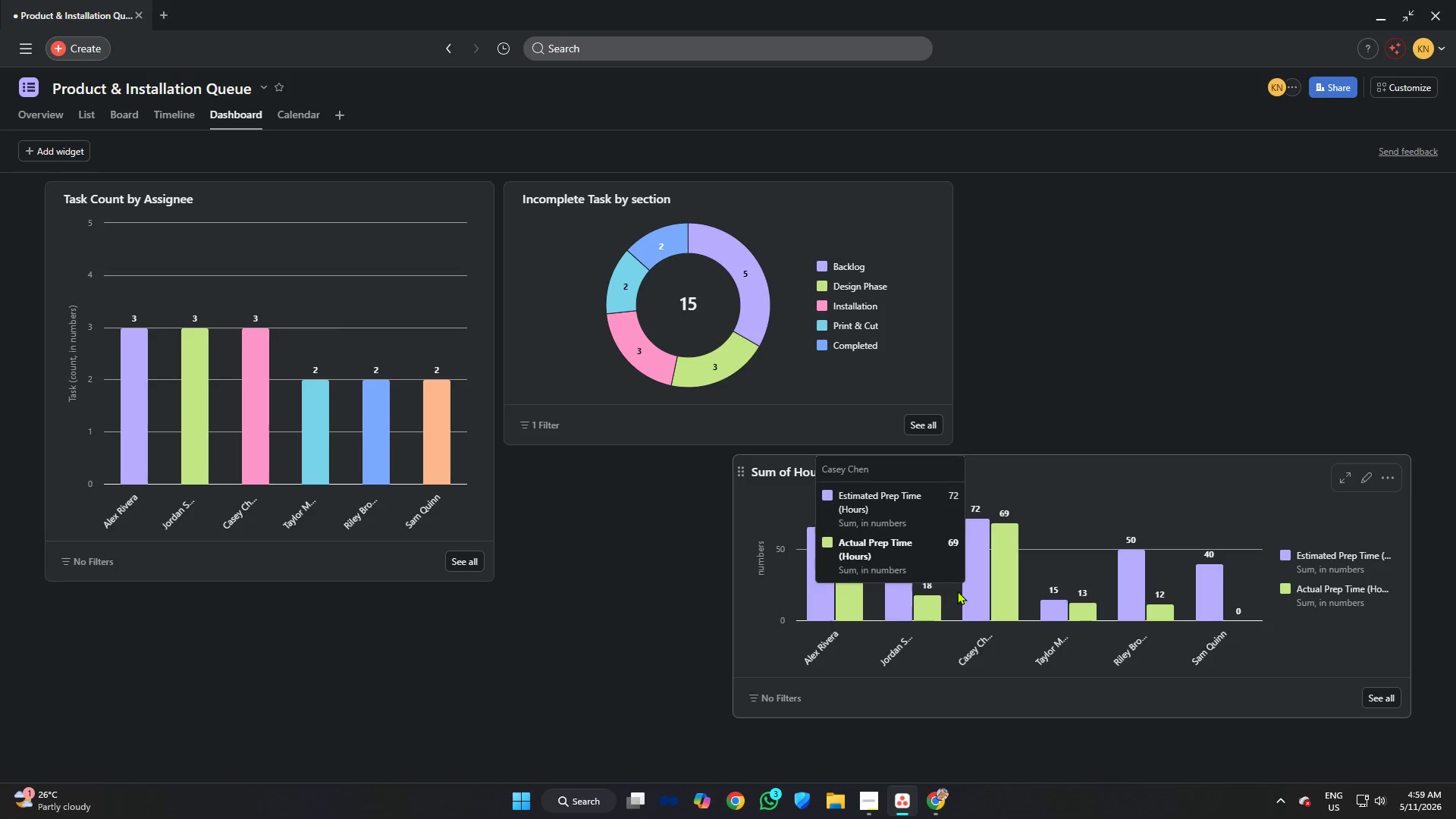 
wait(22.17)
 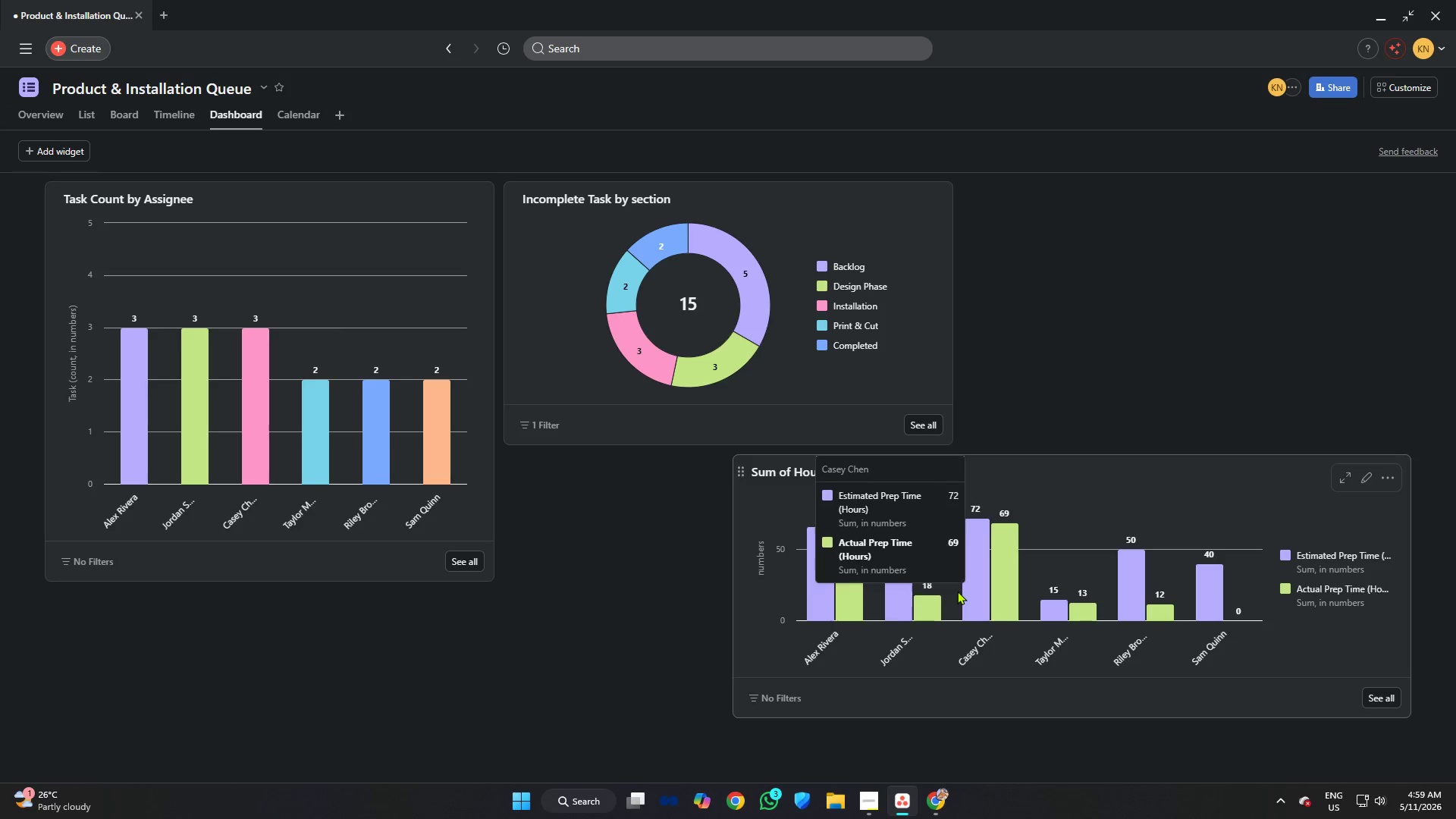 
scroll: coordinate [886, 512], scroll_direction: down, amount: 6.0
 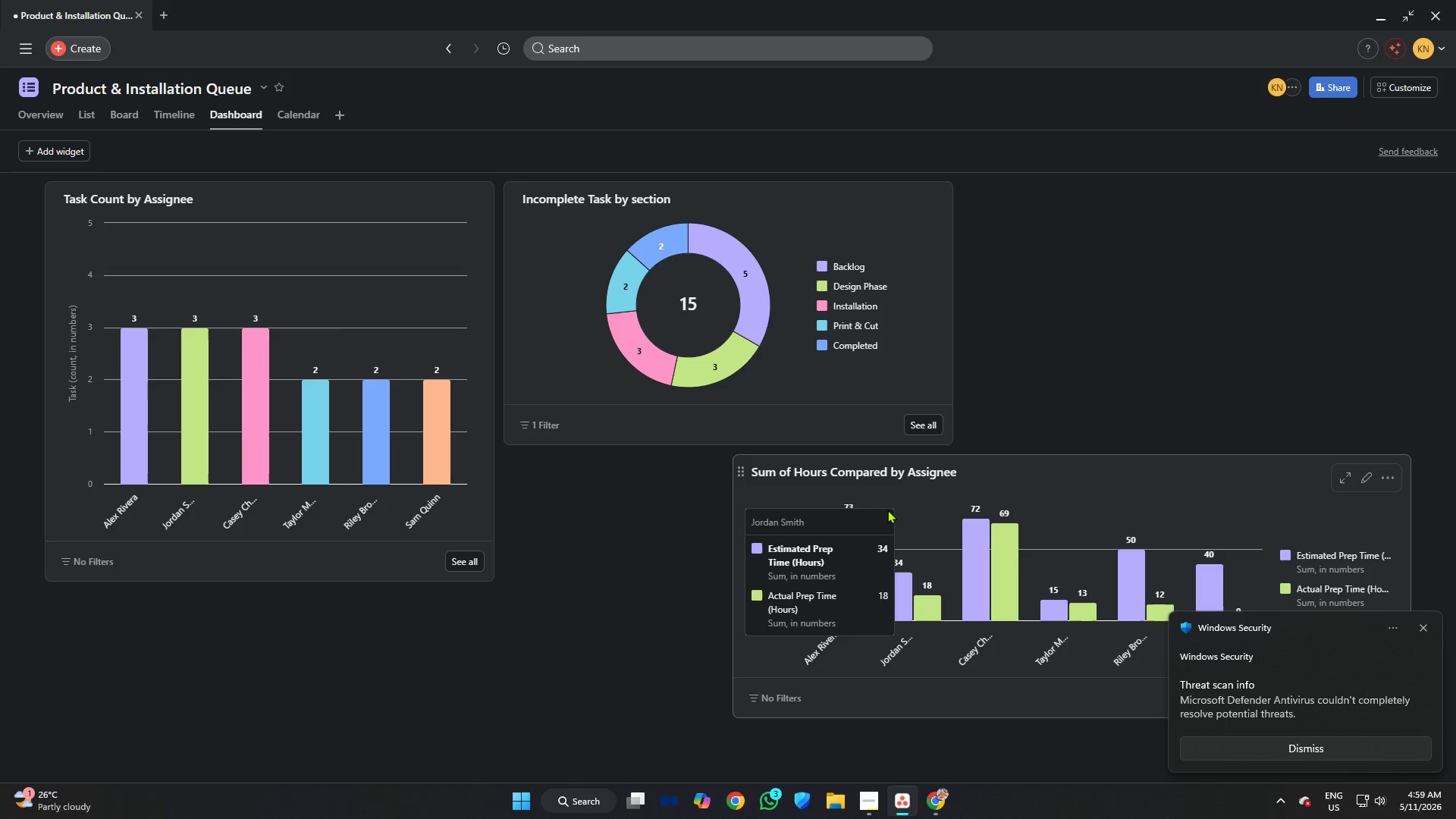 
wait(5.5)
 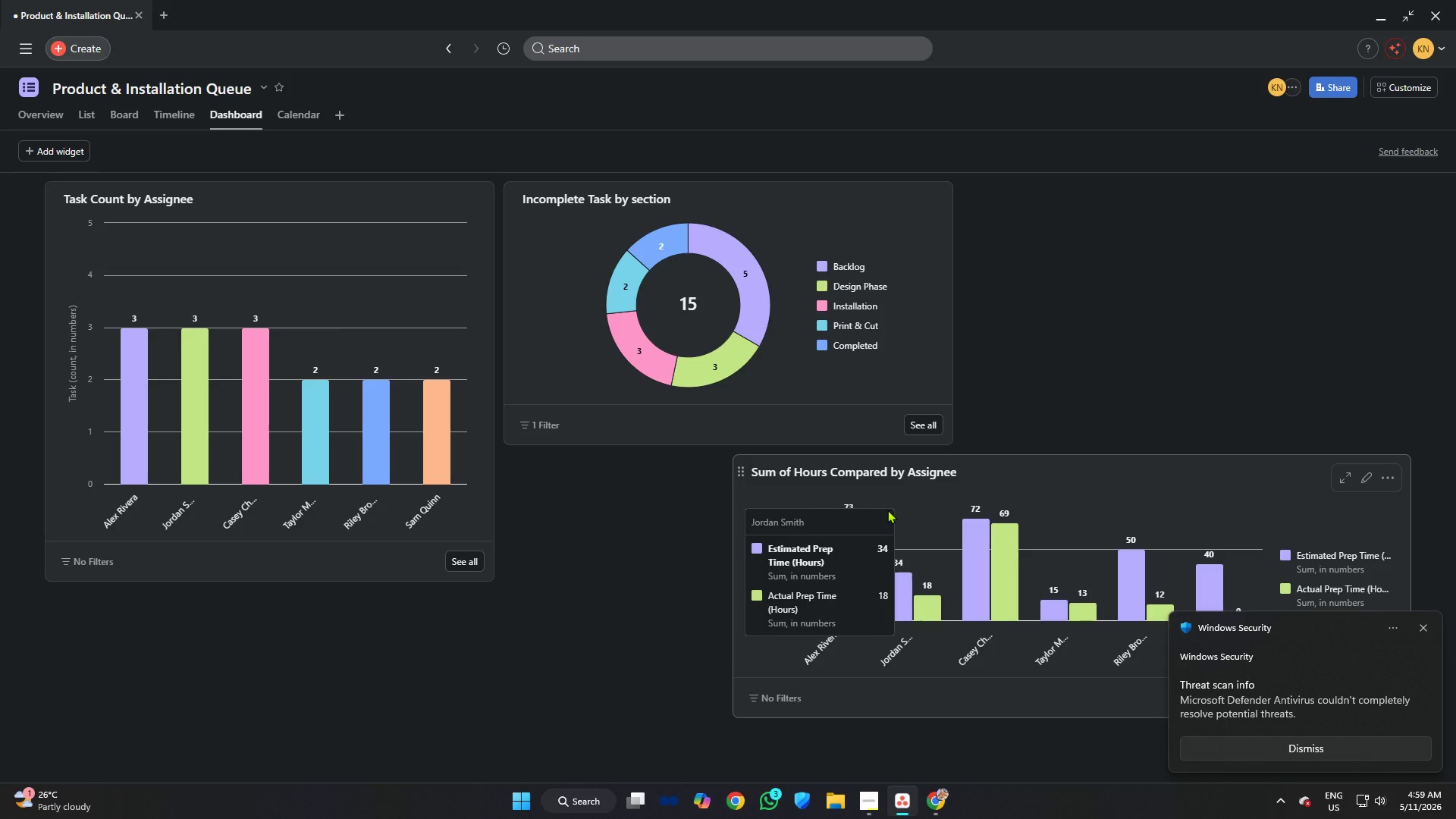 
mouse_move([883, 610])
 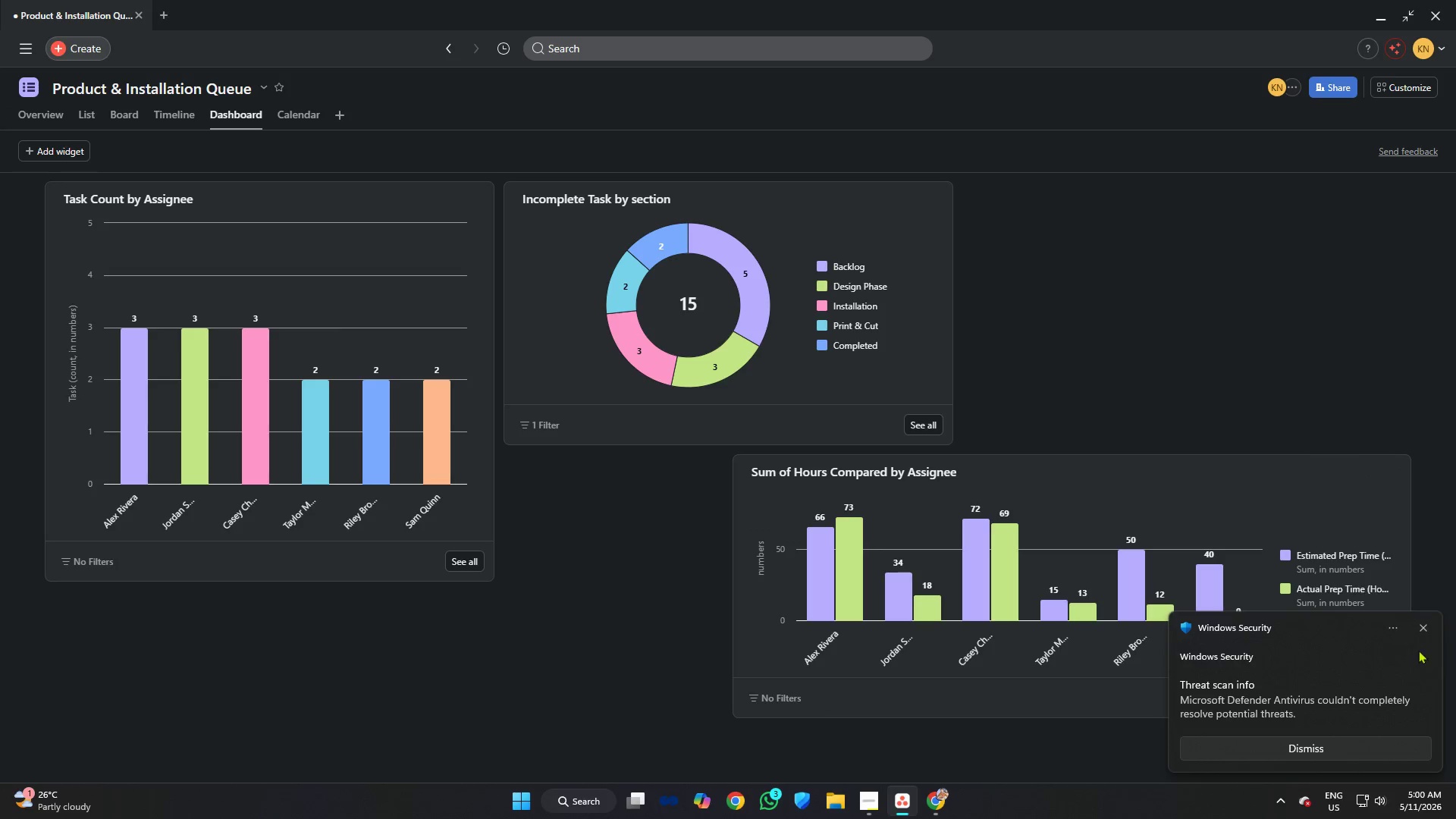 
left_click([1426, 620])
 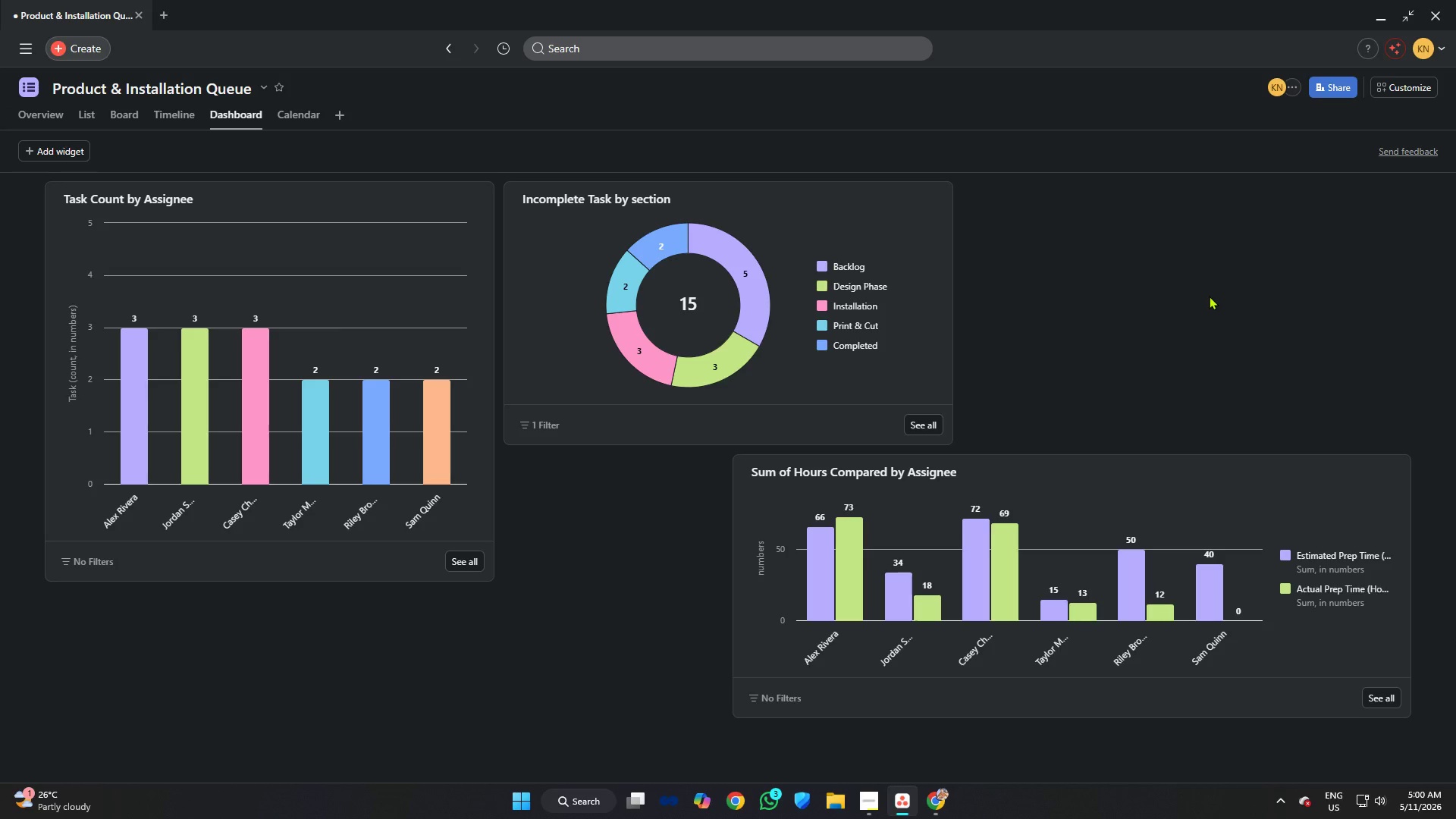 
wait(20.8)
 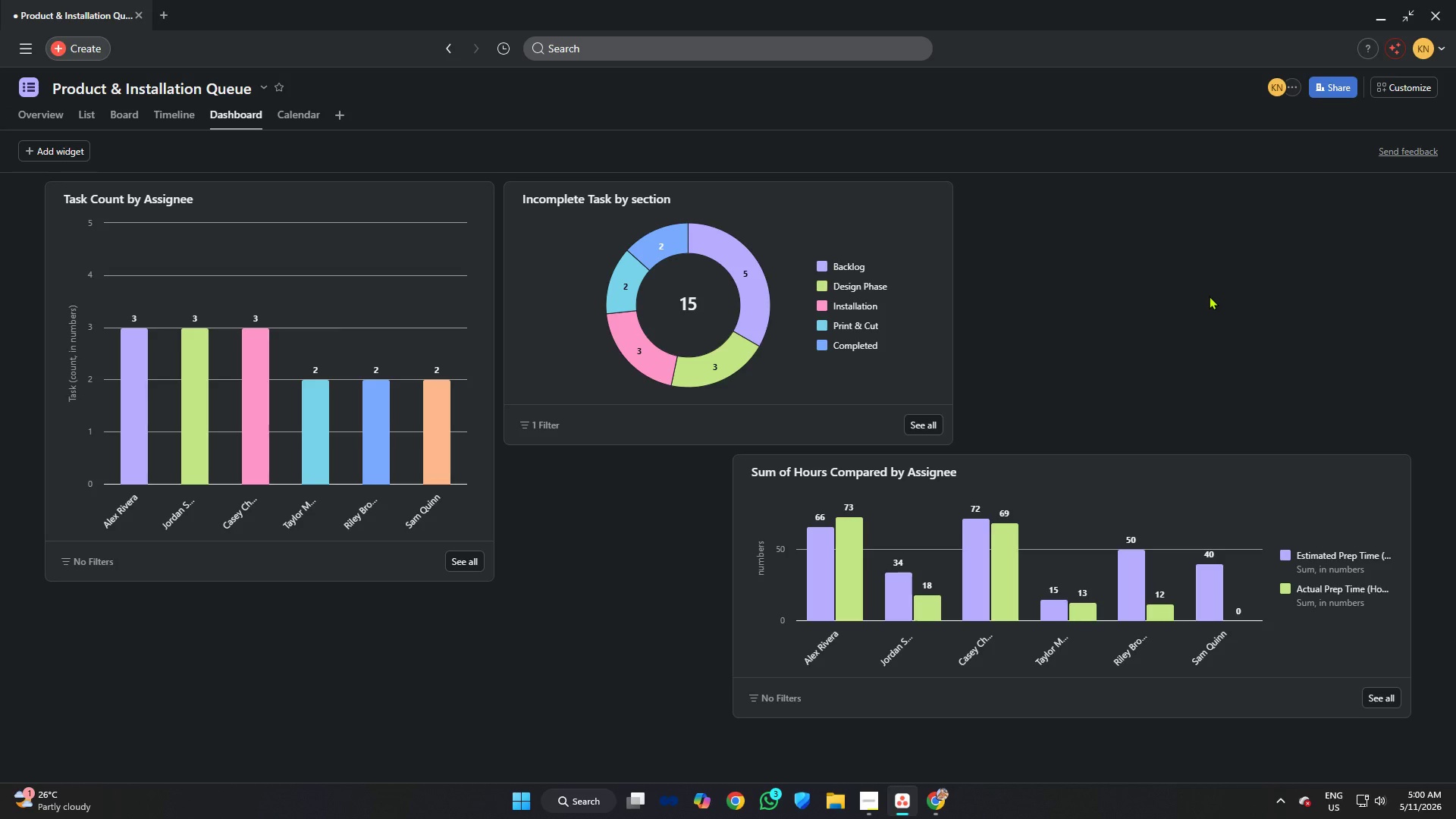 
left_click([1369, 472])
 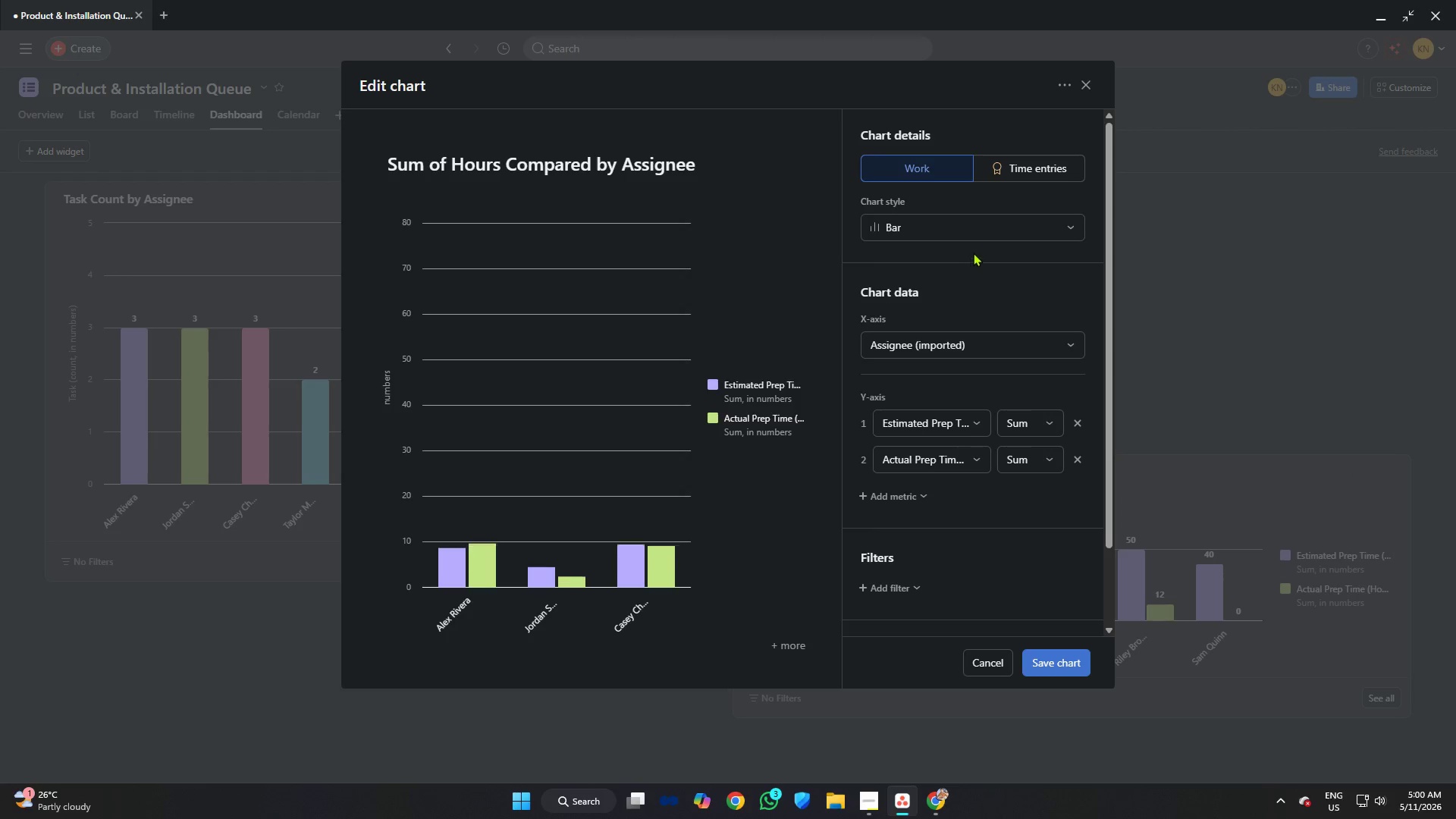 
left_click([968, 234])
 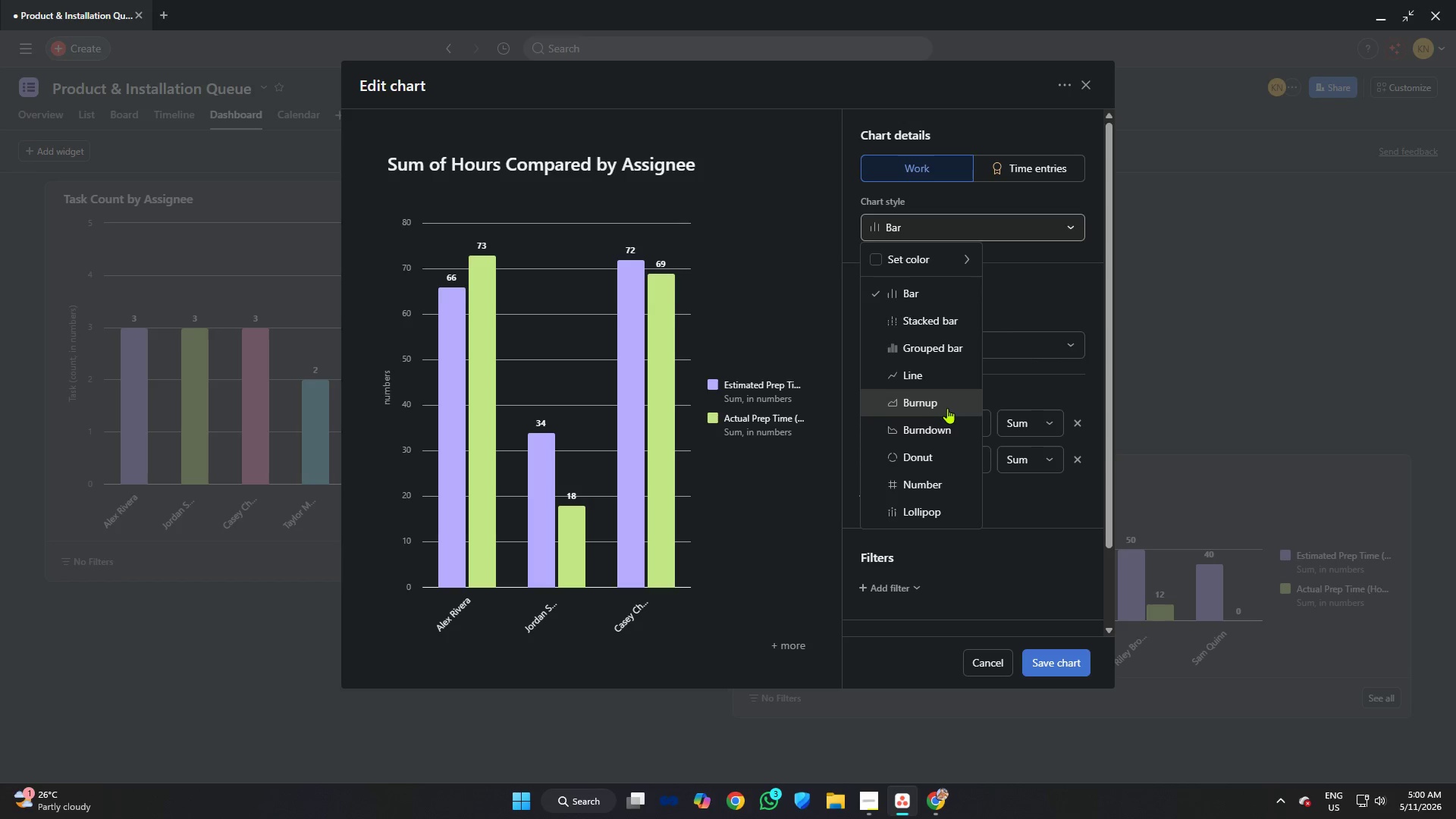 
wait(5.84)
 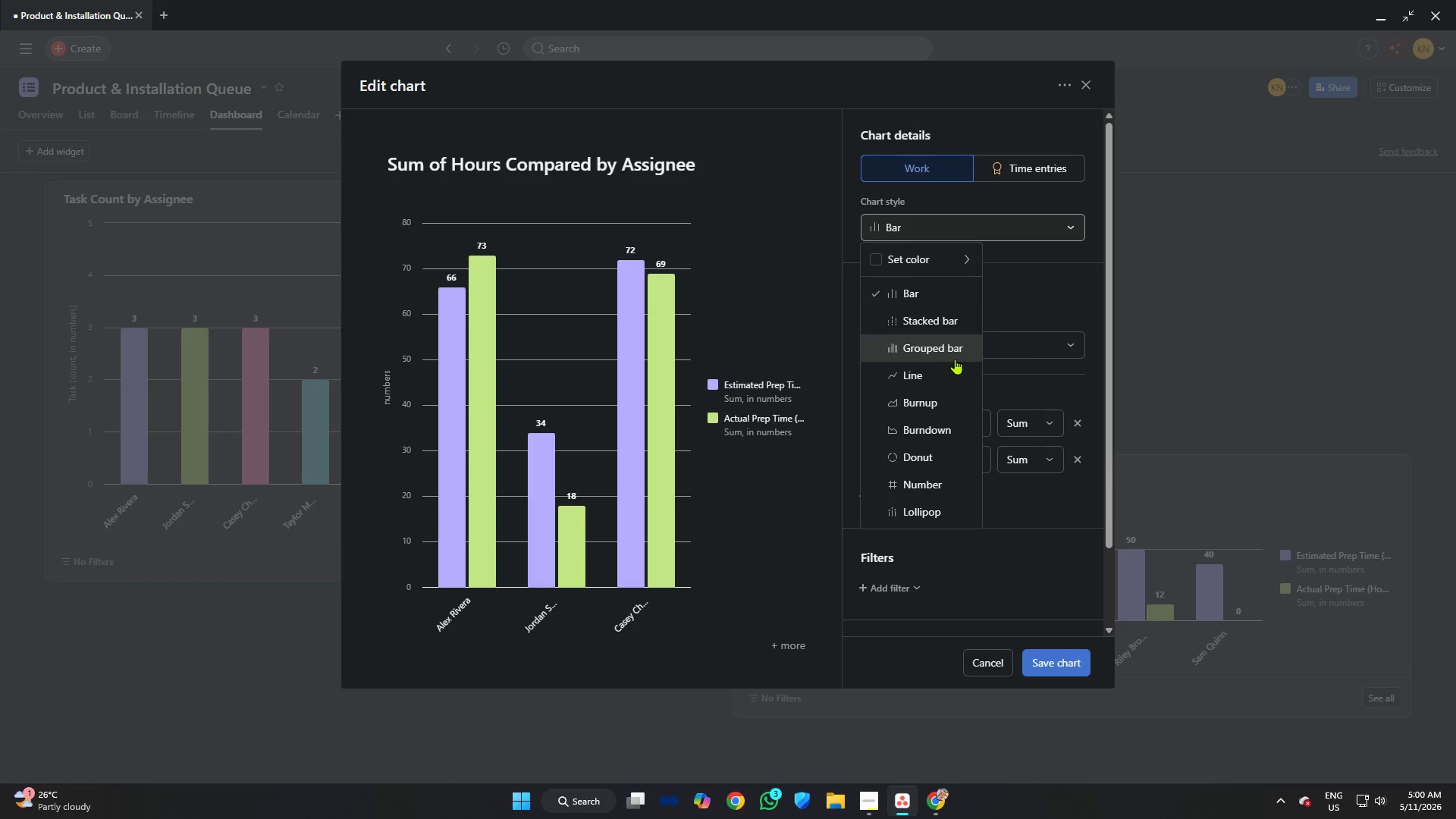 
left_click([946, 324])
 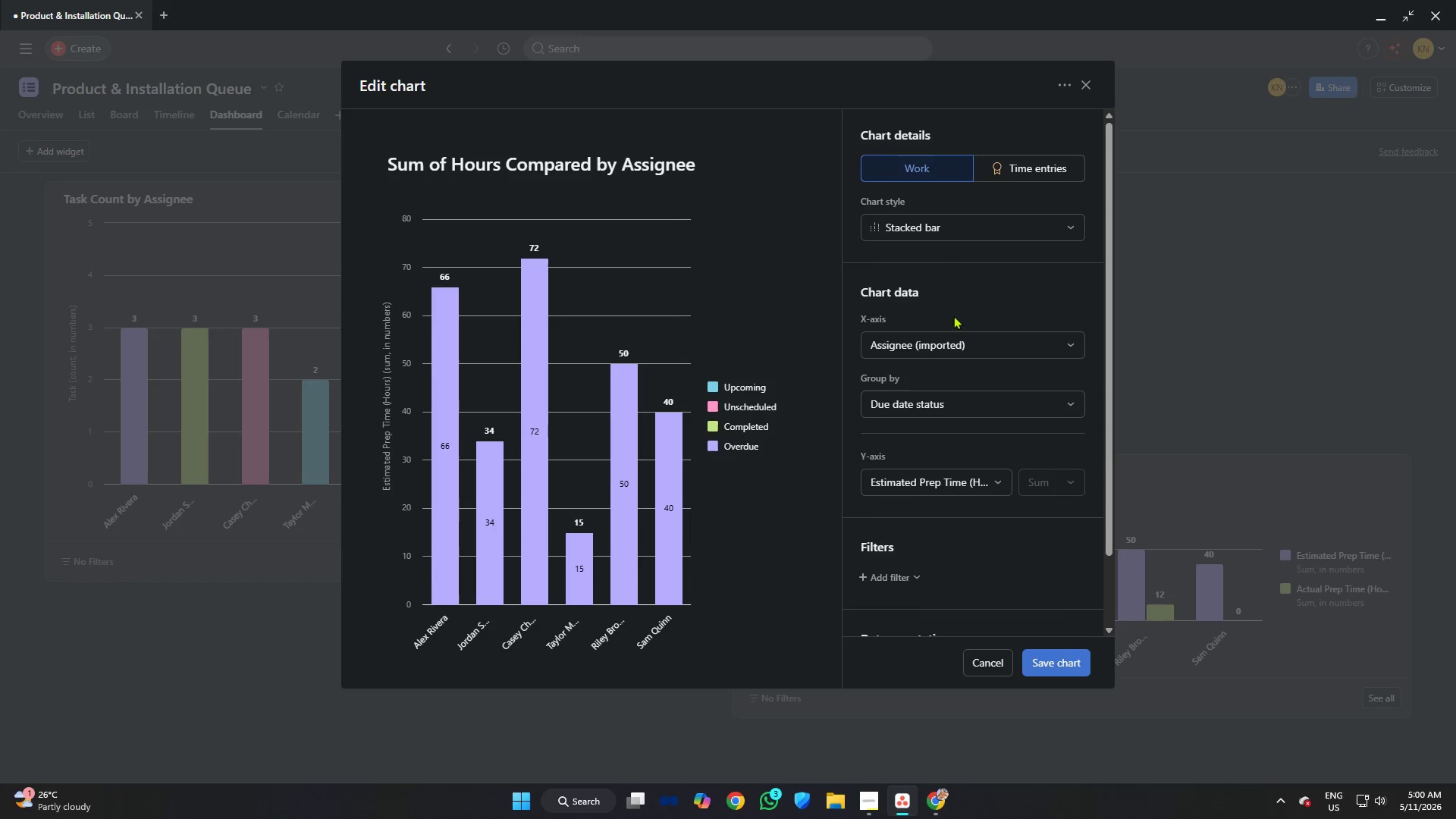 
left_click([960, 234])
 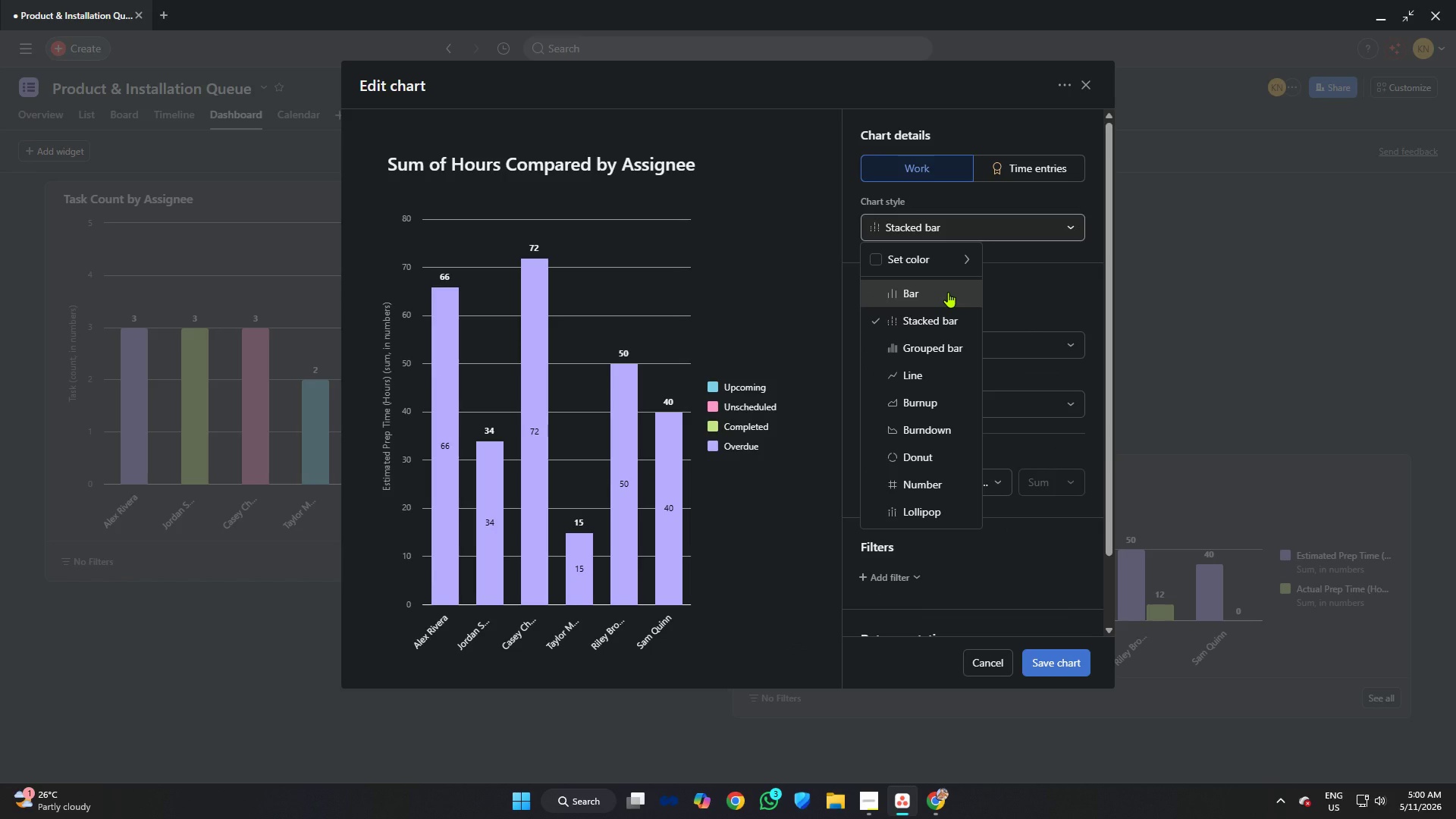 
left_click([948, 292])
 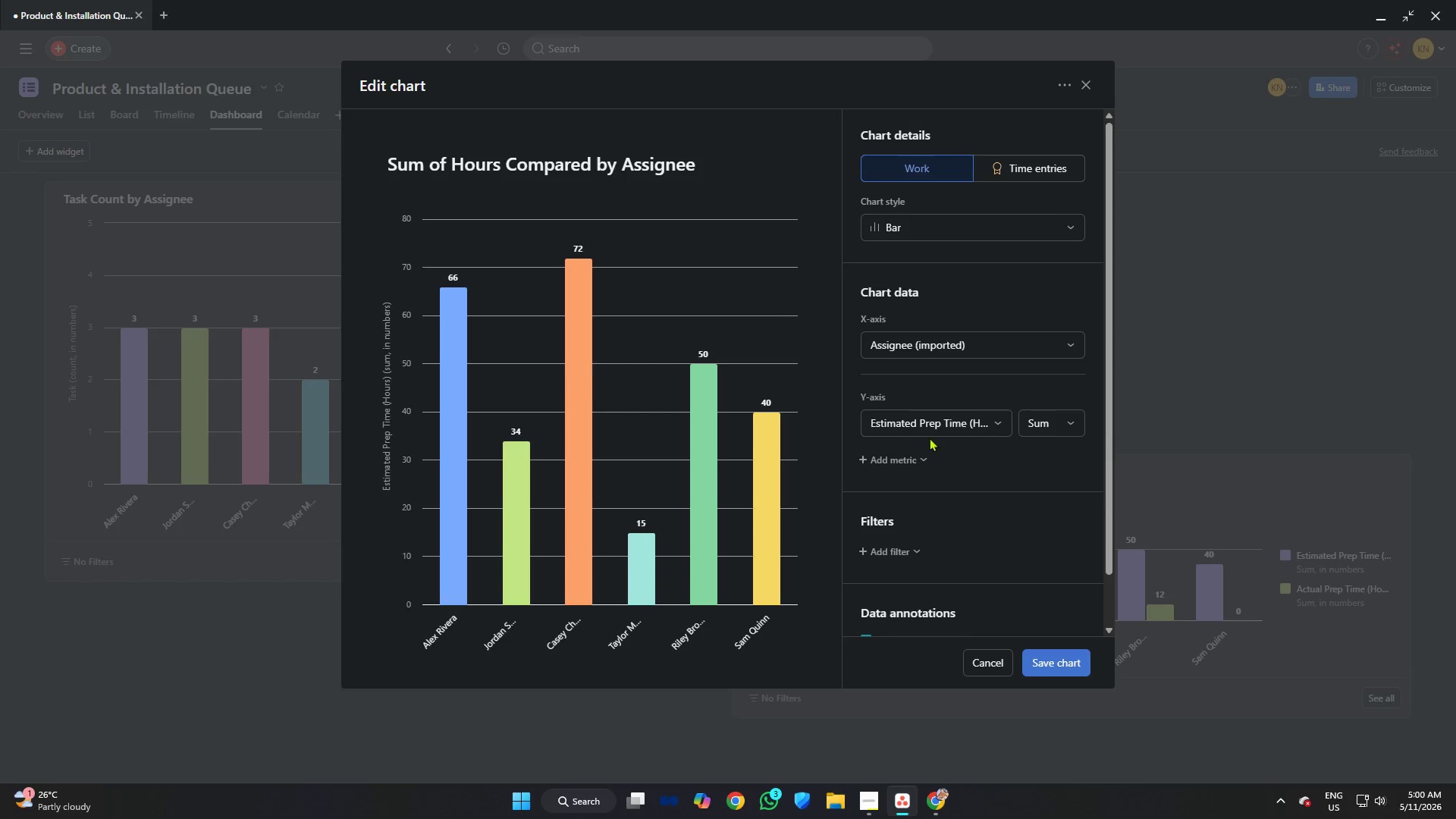 
left_click([911, 461])
 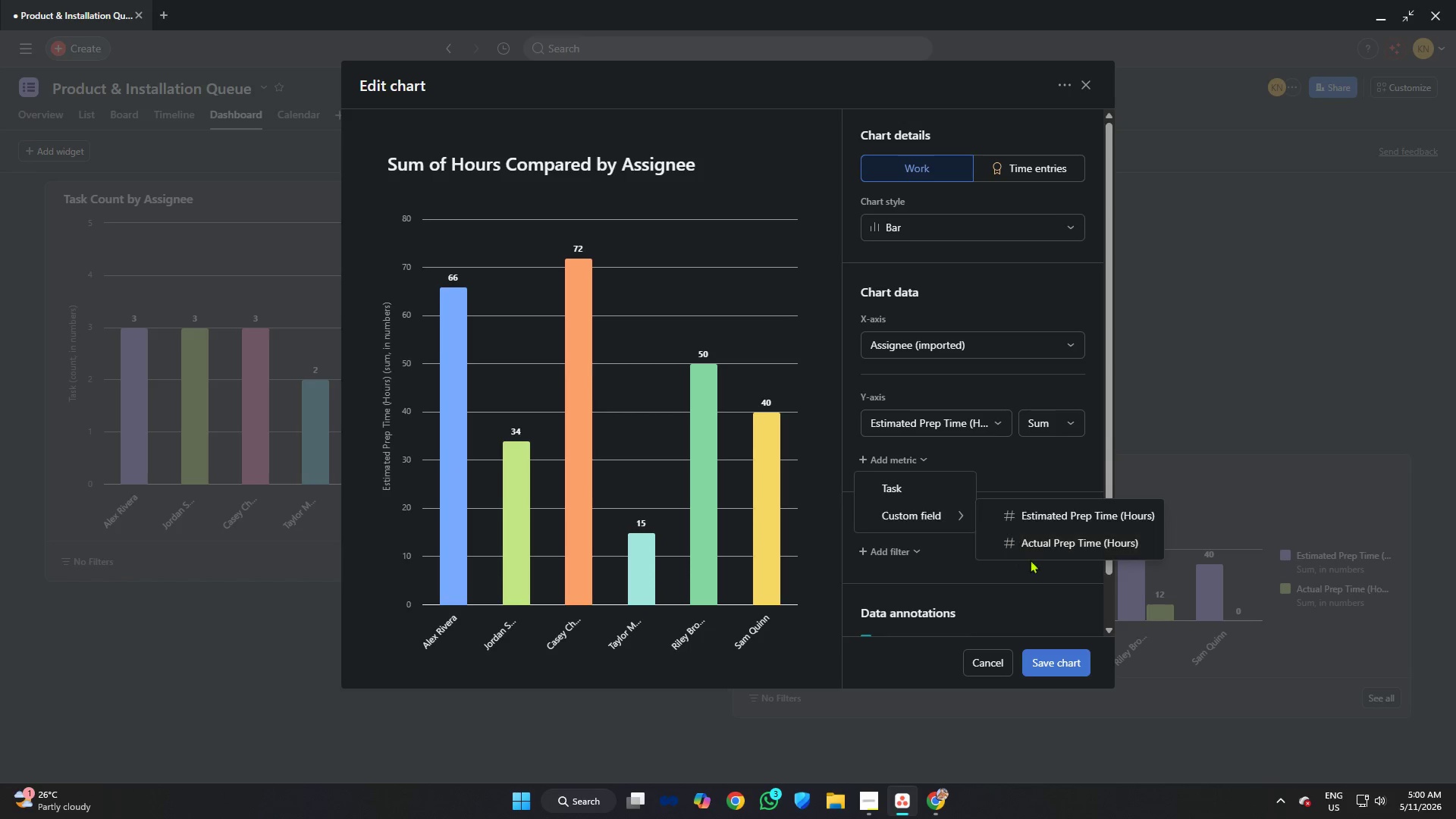 
left_click([1044, 548])
 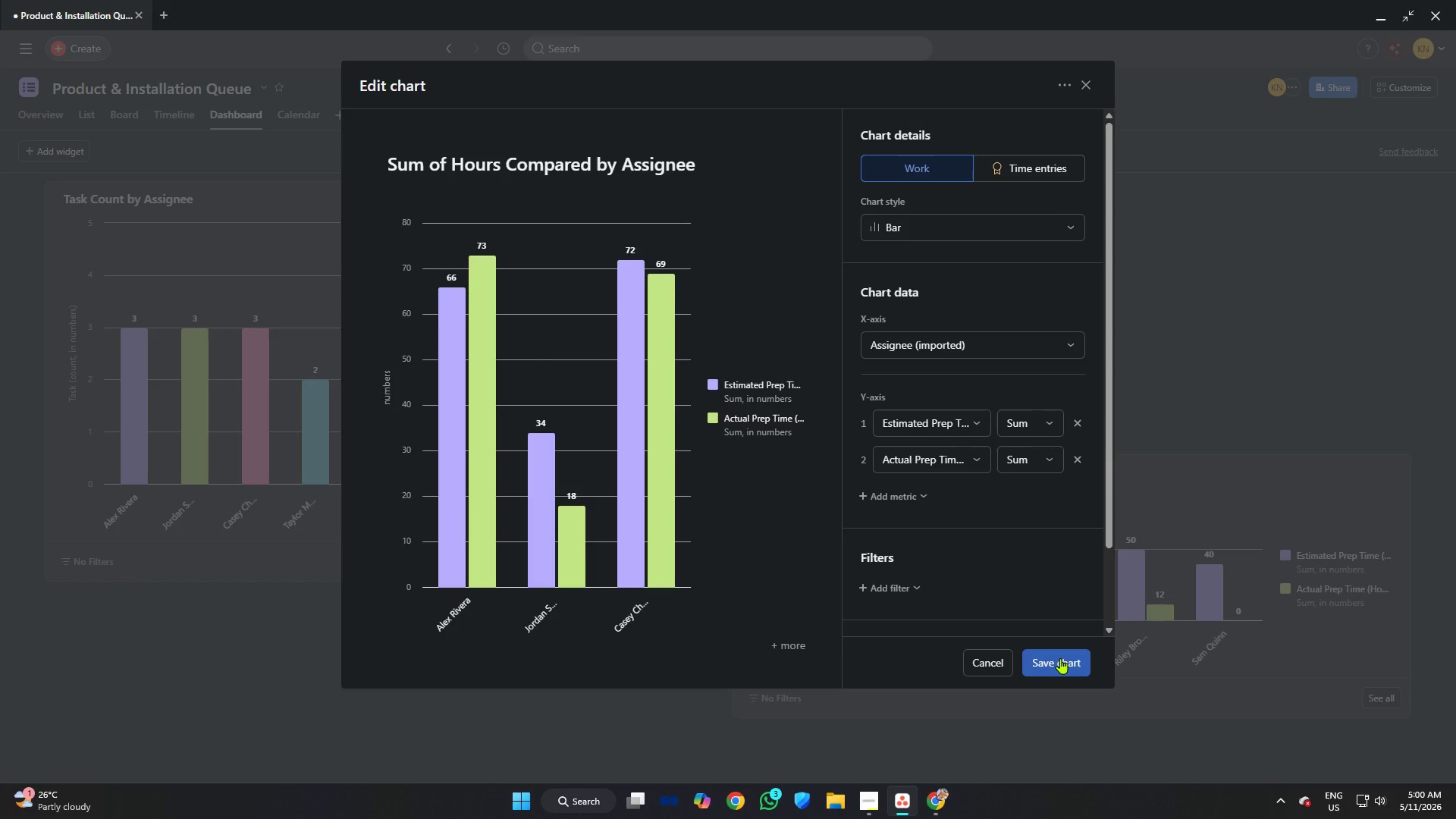 
left_click([987, 664])
 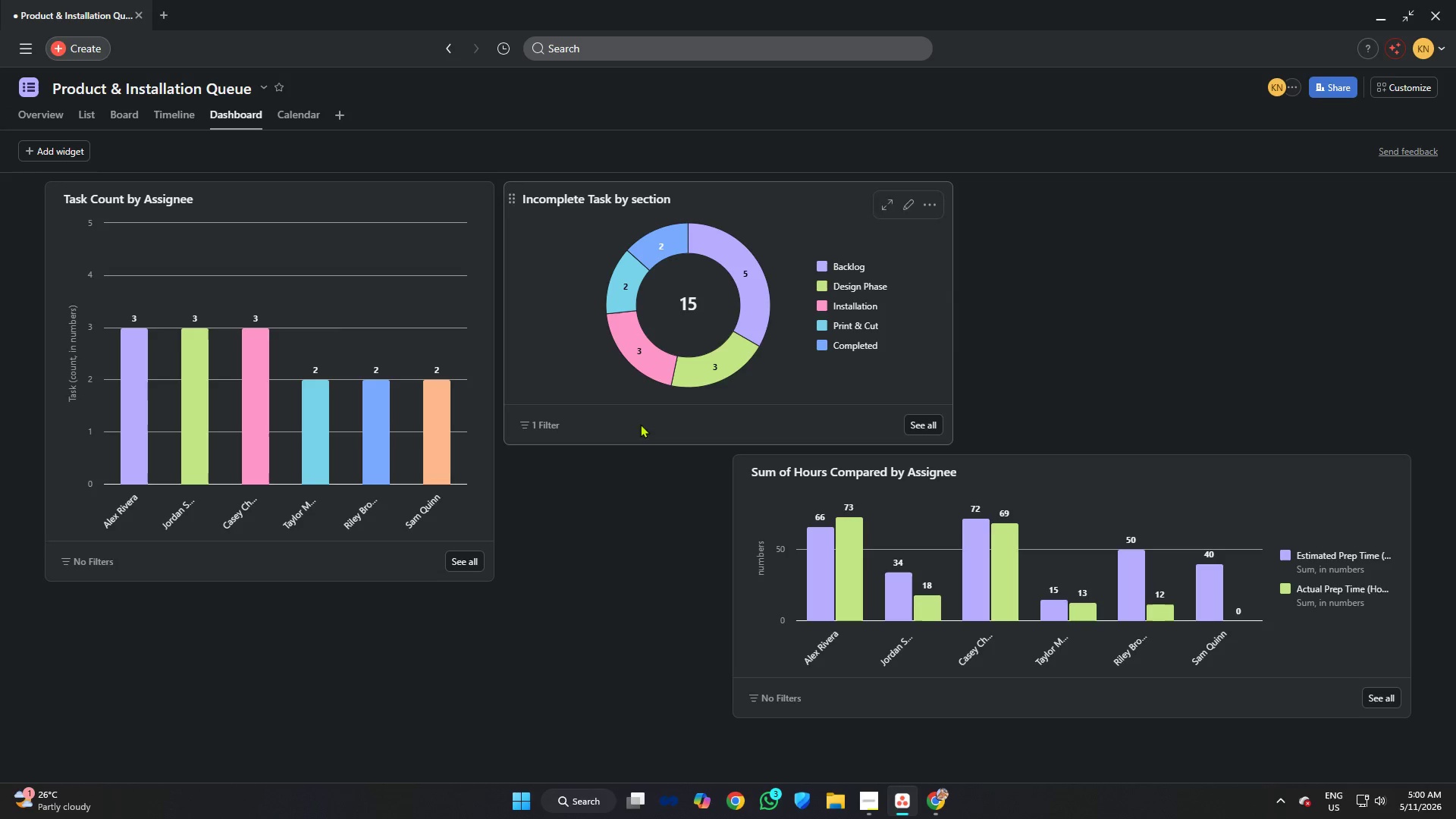 
wait(7.91)
 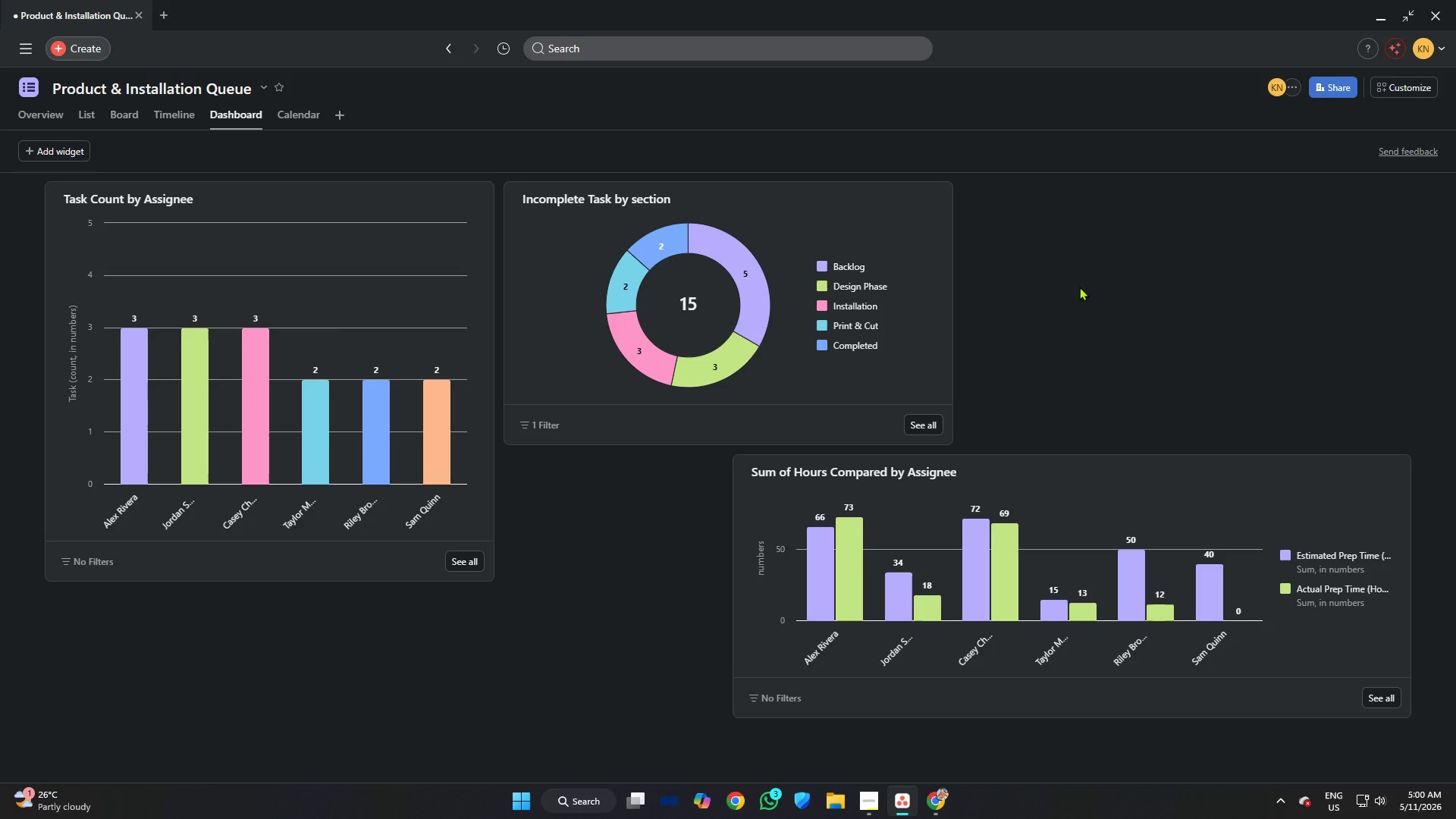 
left_click_drag(start_coordinate=[297, 579], to_coordinate=[307, 485])
 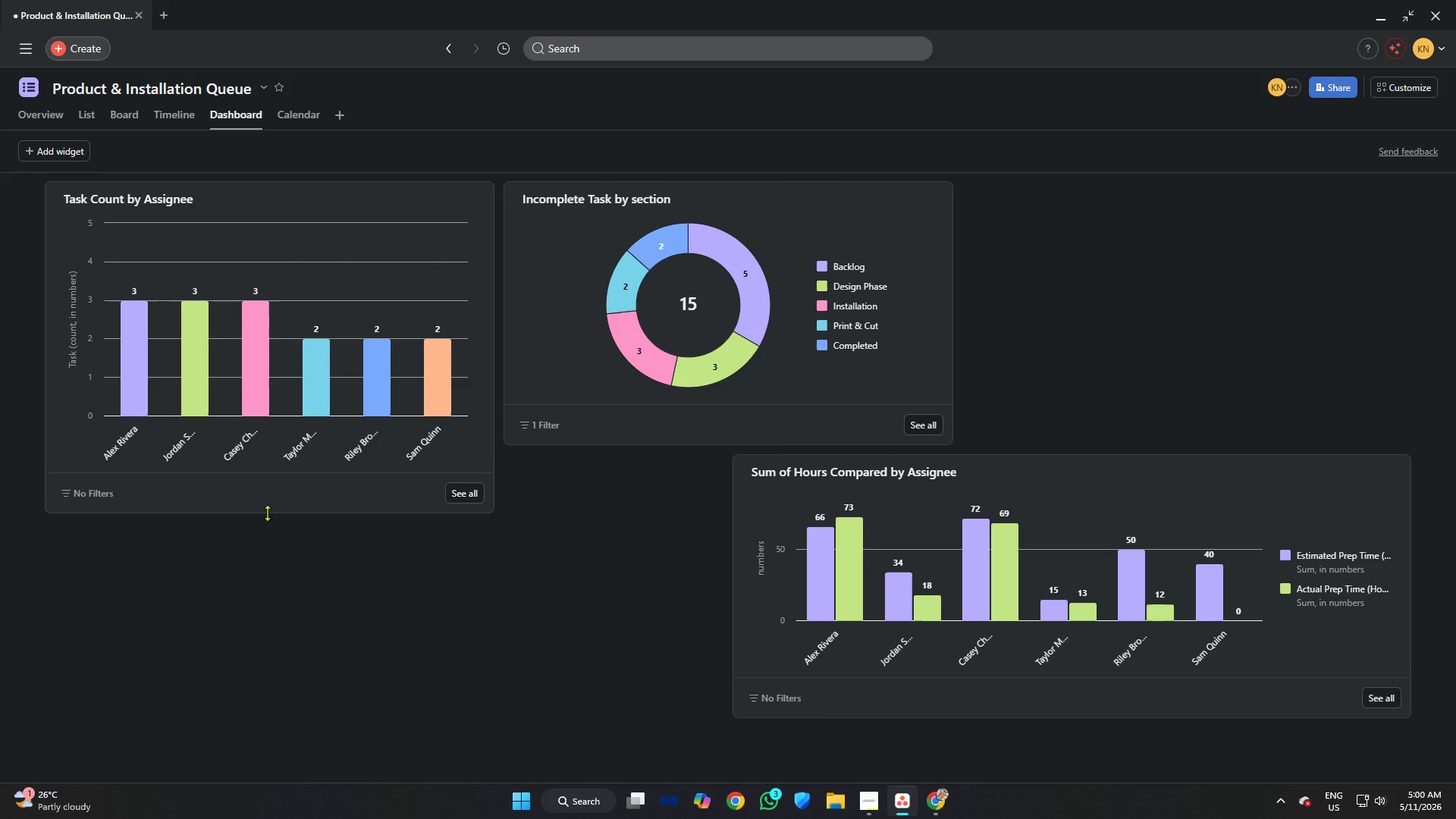 
left_click_drag(start_coordinate=[268, 510], to_coordinate=[283, 452])
 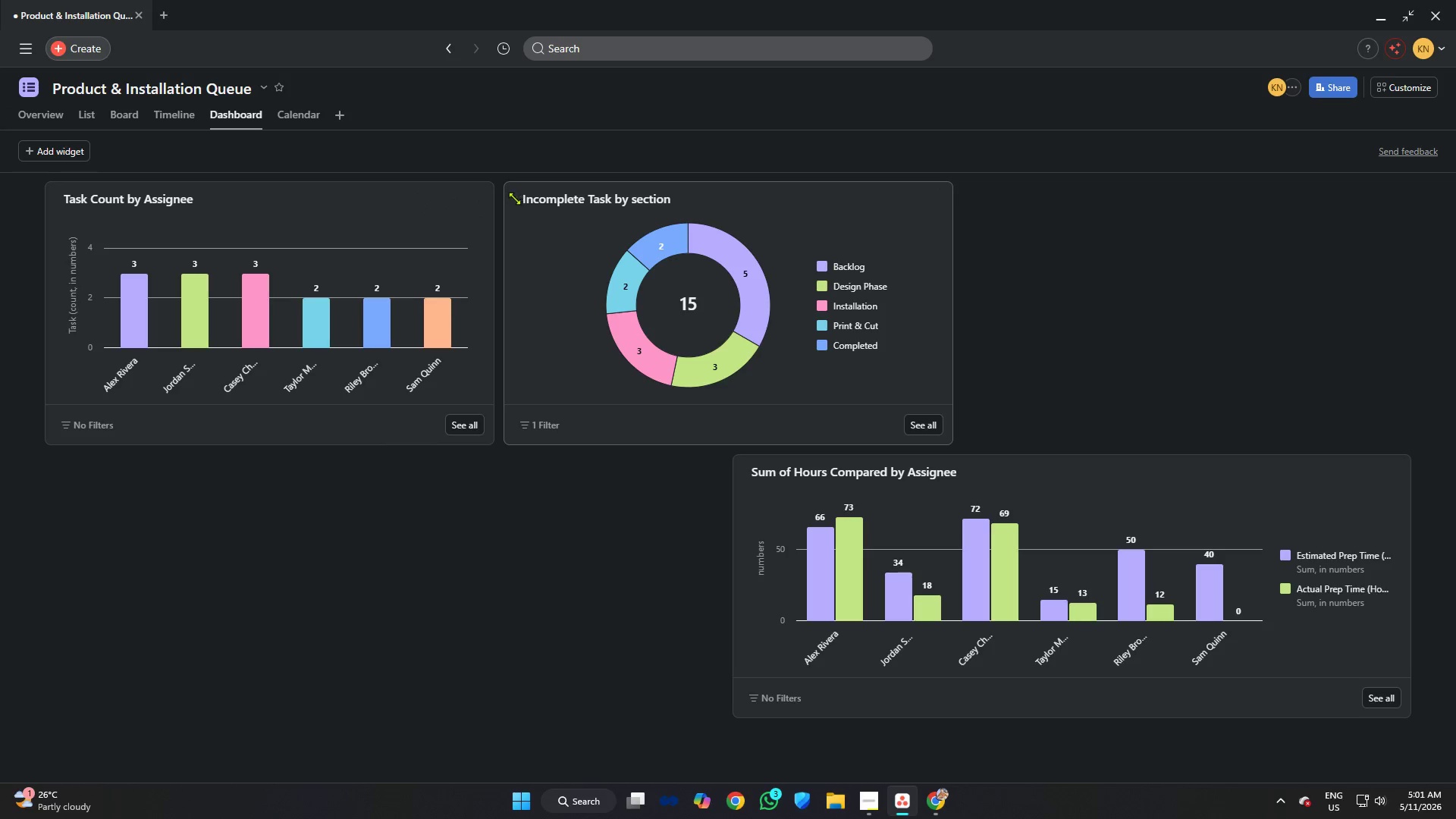 
left_click_drag(start_coordinate=[513, 203], to_coordinate=[71, 460])
 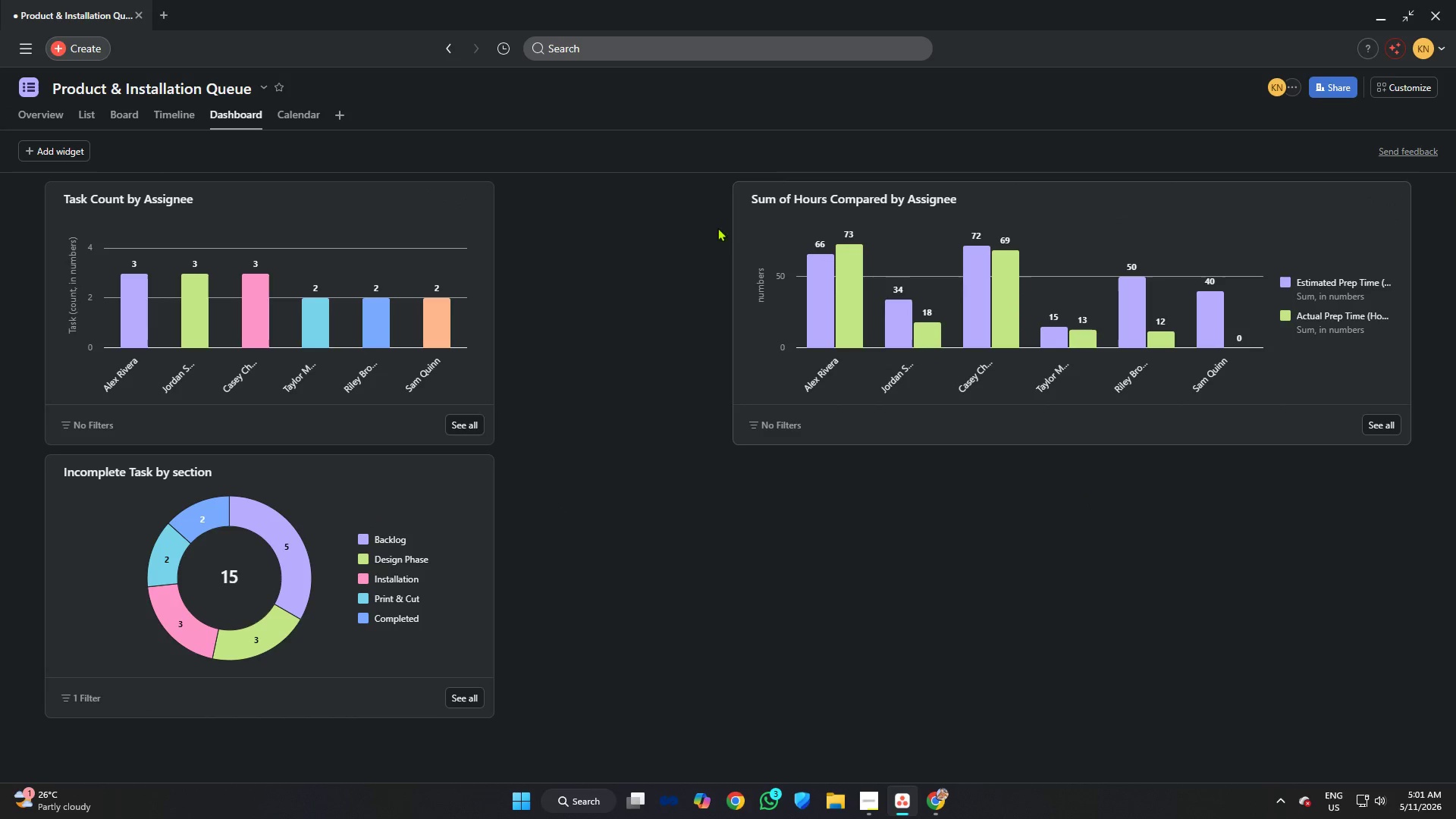 
left_click_drag(start_coordinate=[743, 202], to_coordinate=[732, 493])
 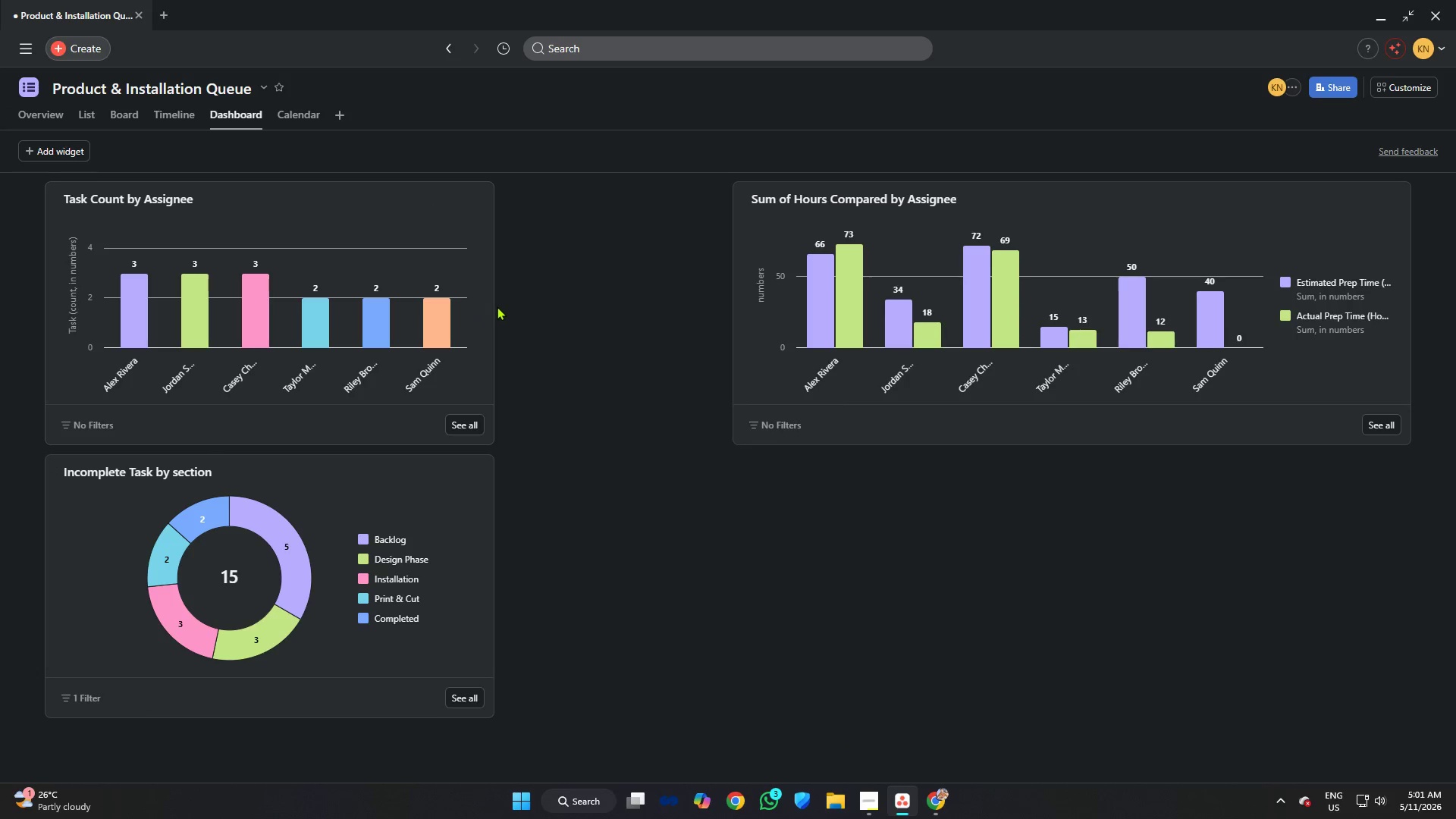 
left_click_drag(start_coordinate=[493, 305], to_coordinate=[704, 308])
 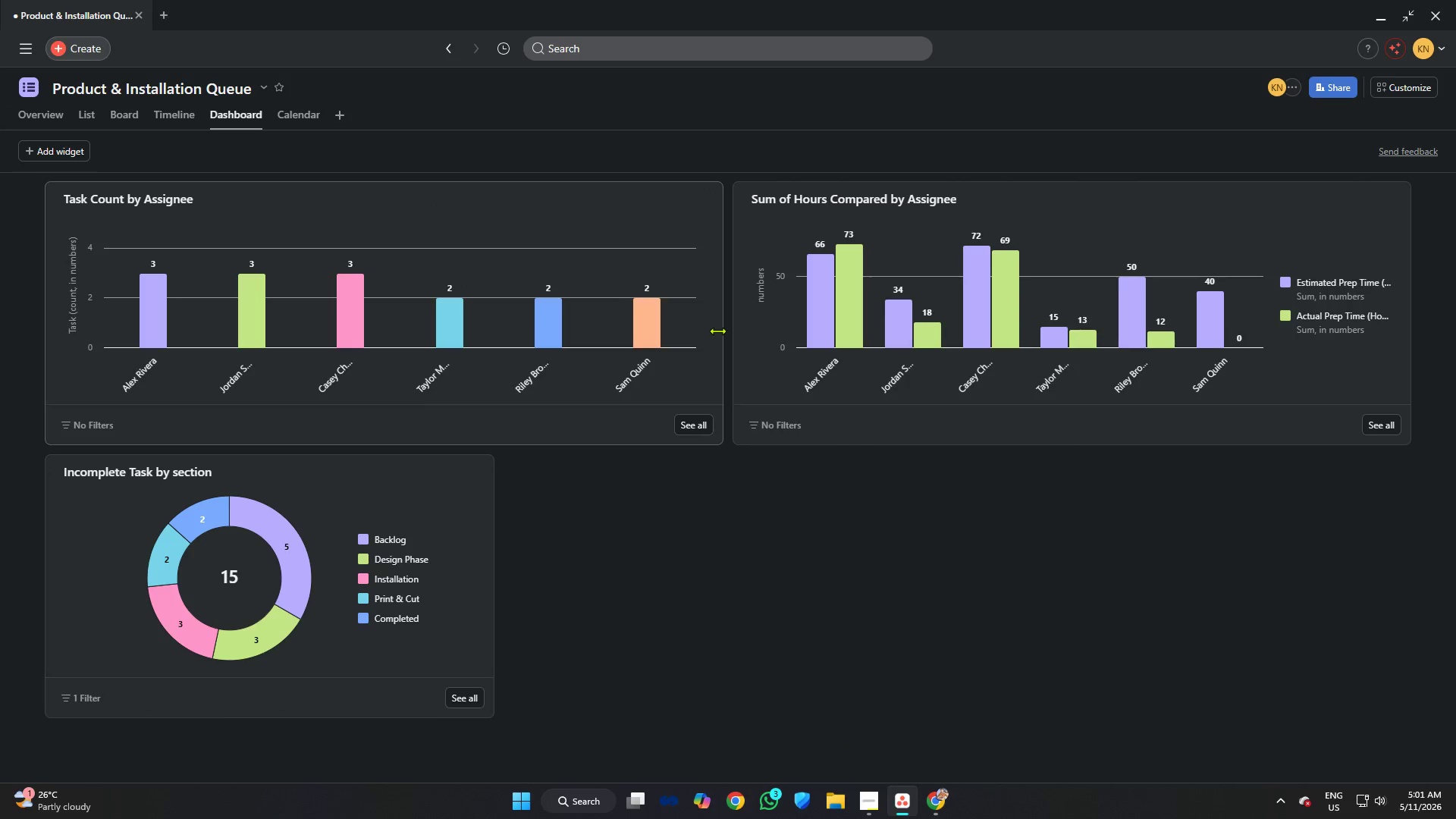 
left_click_drag(start_coordinate=[717, 331], to_coordinate=[517, 325])
 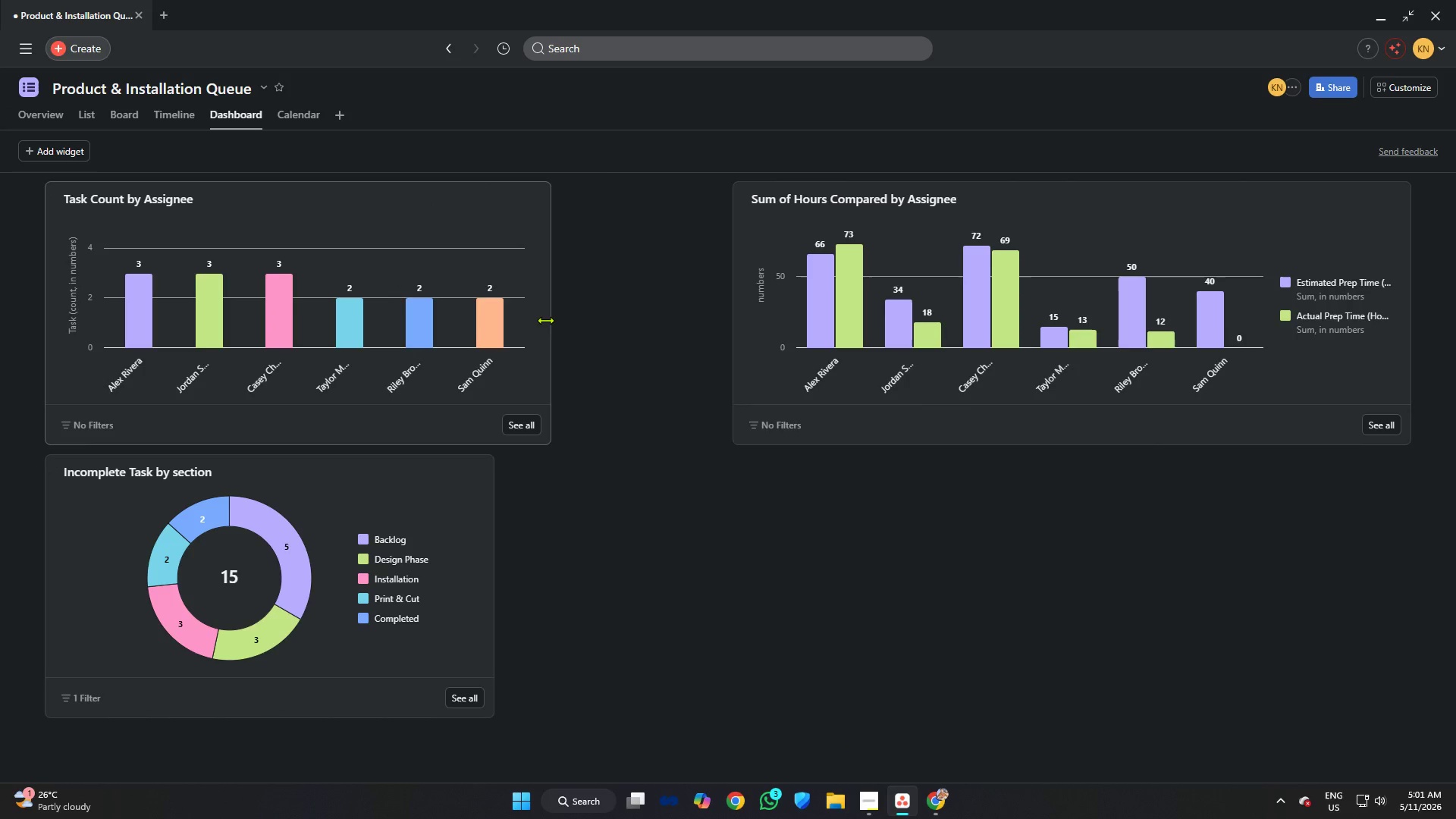 
left_click_drag(start_coordinate=[545, 320], to_coordinate=[504, 305])
 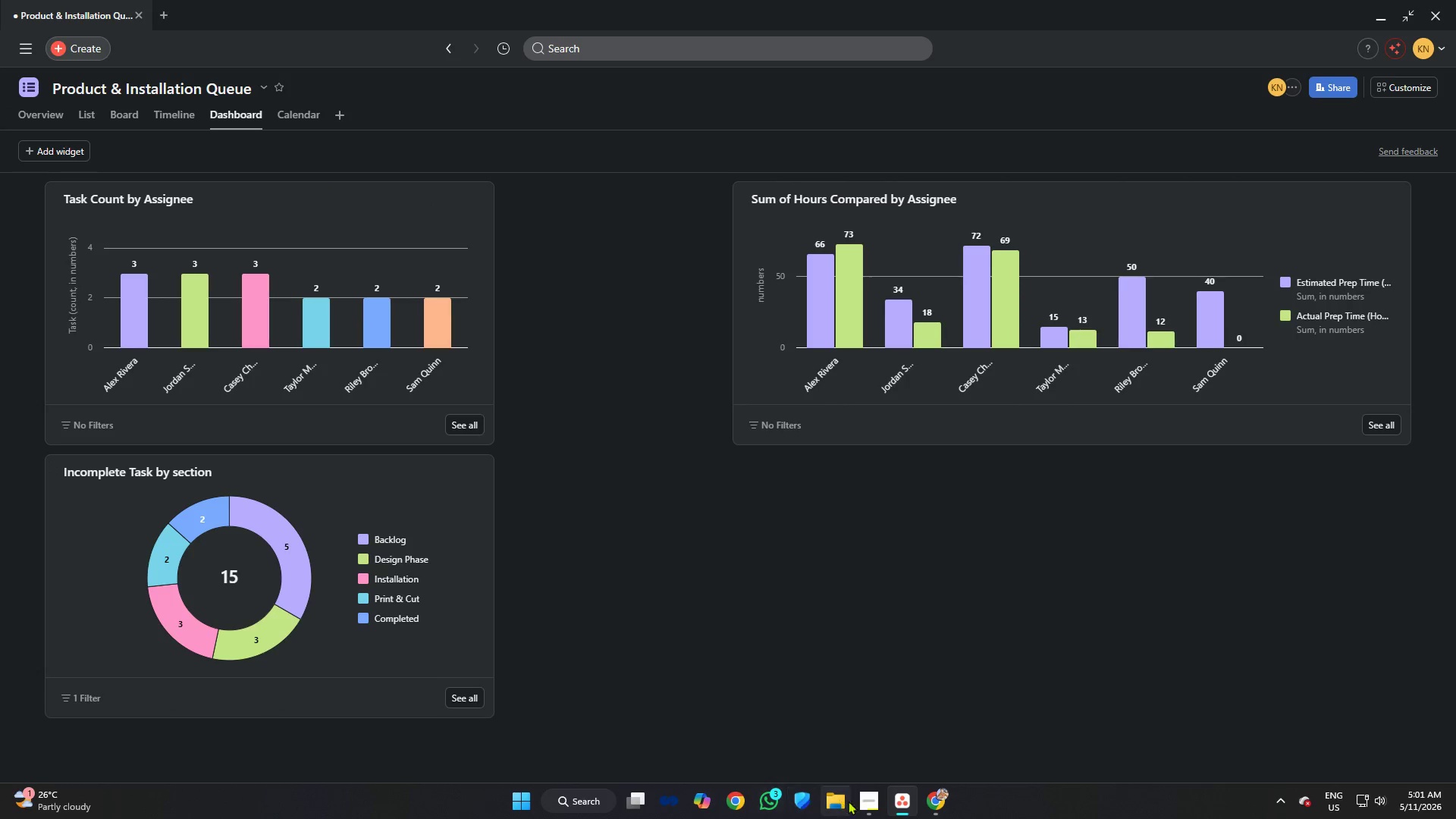 
left_click([874, 800])